 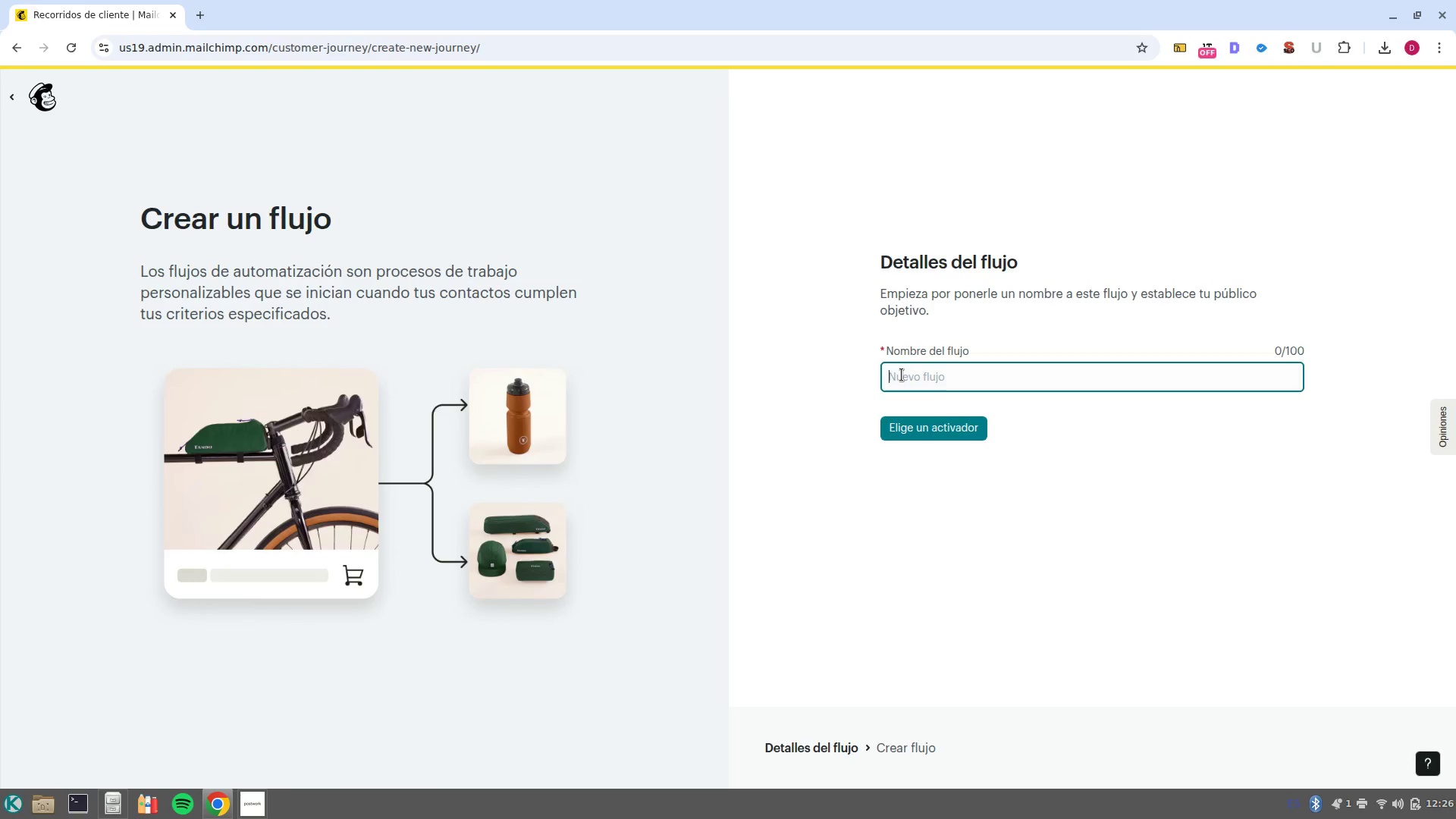 
key(Control+V)
 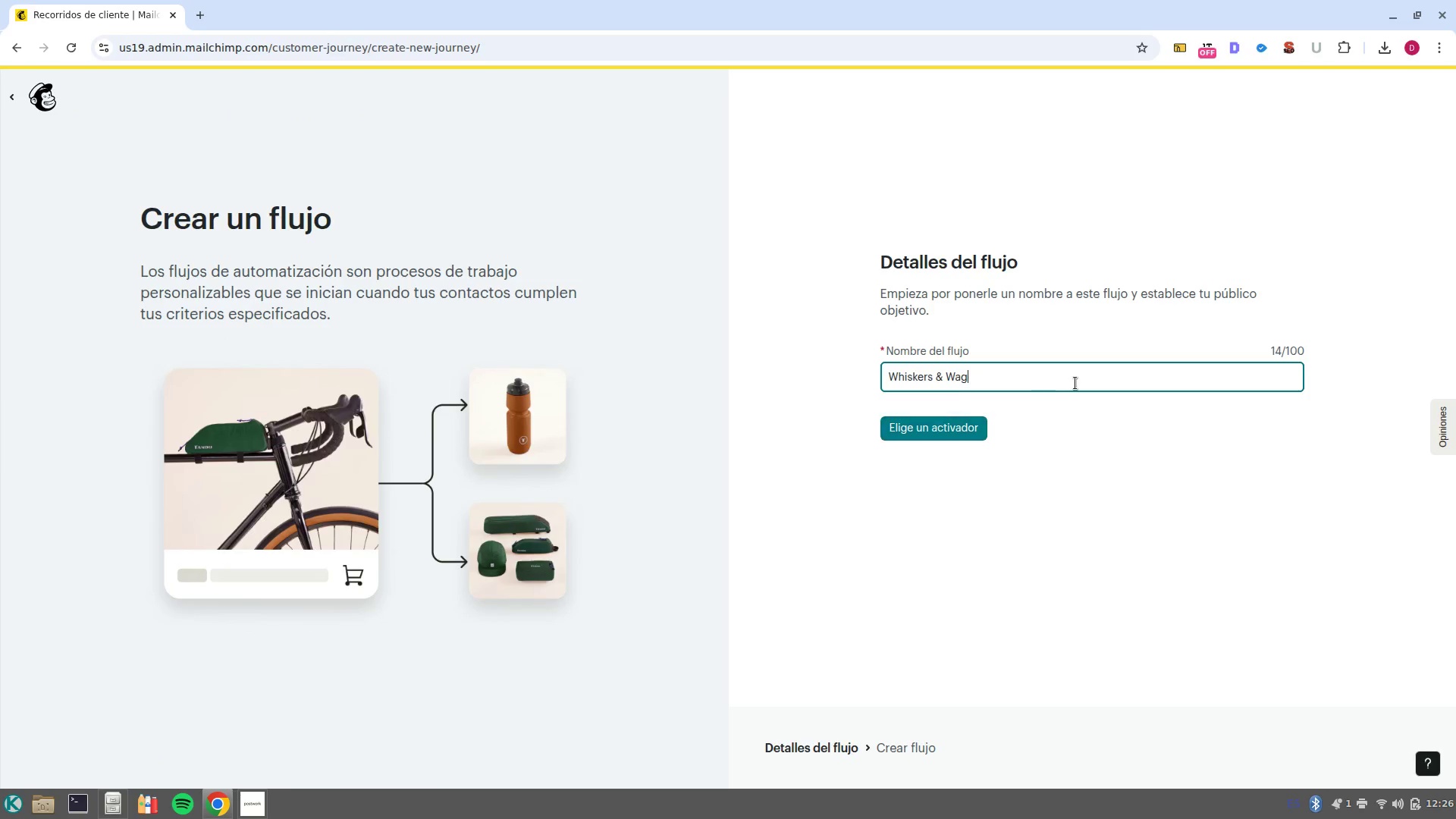 
type( automation)
 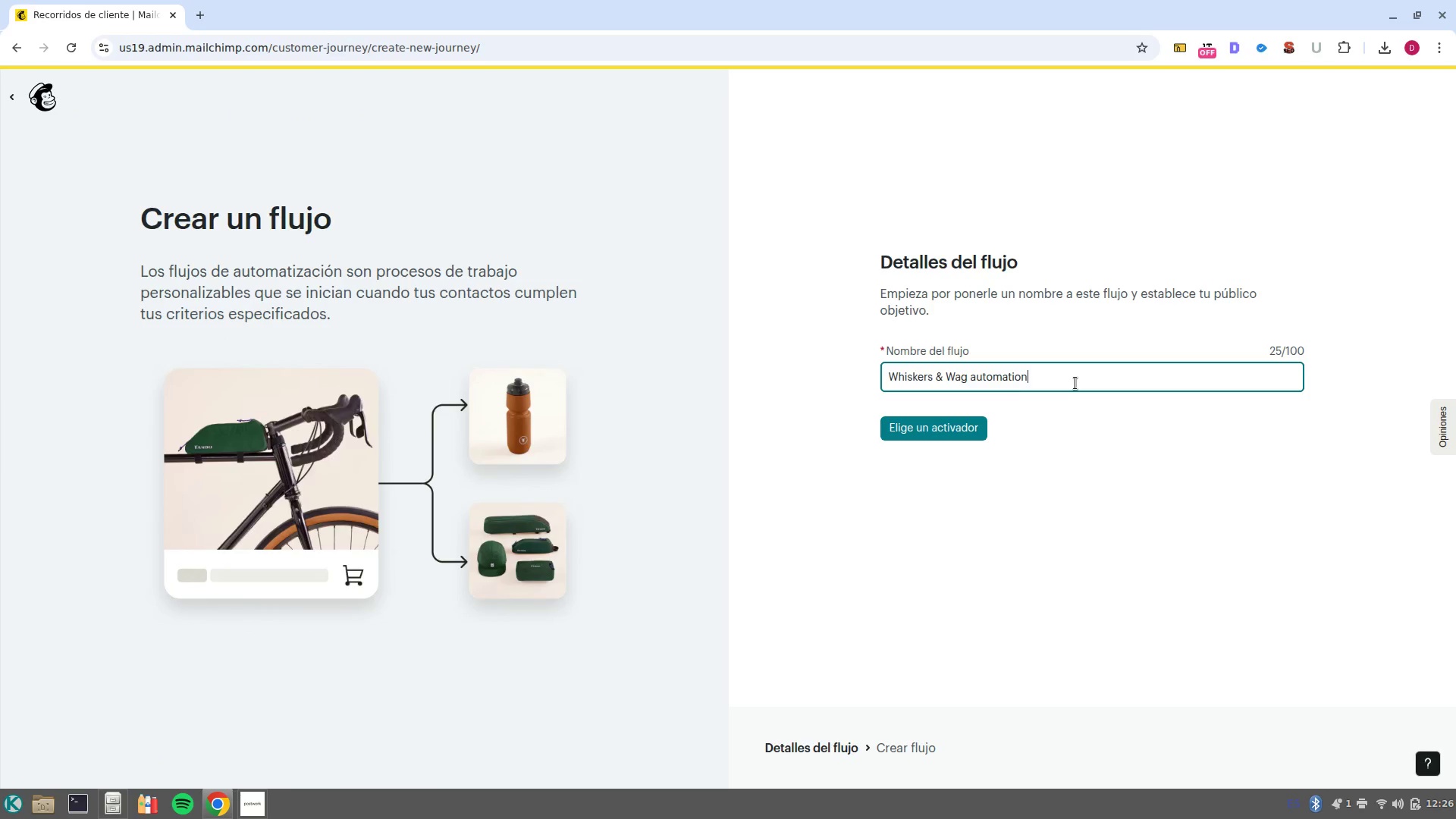 
key(Enter)
 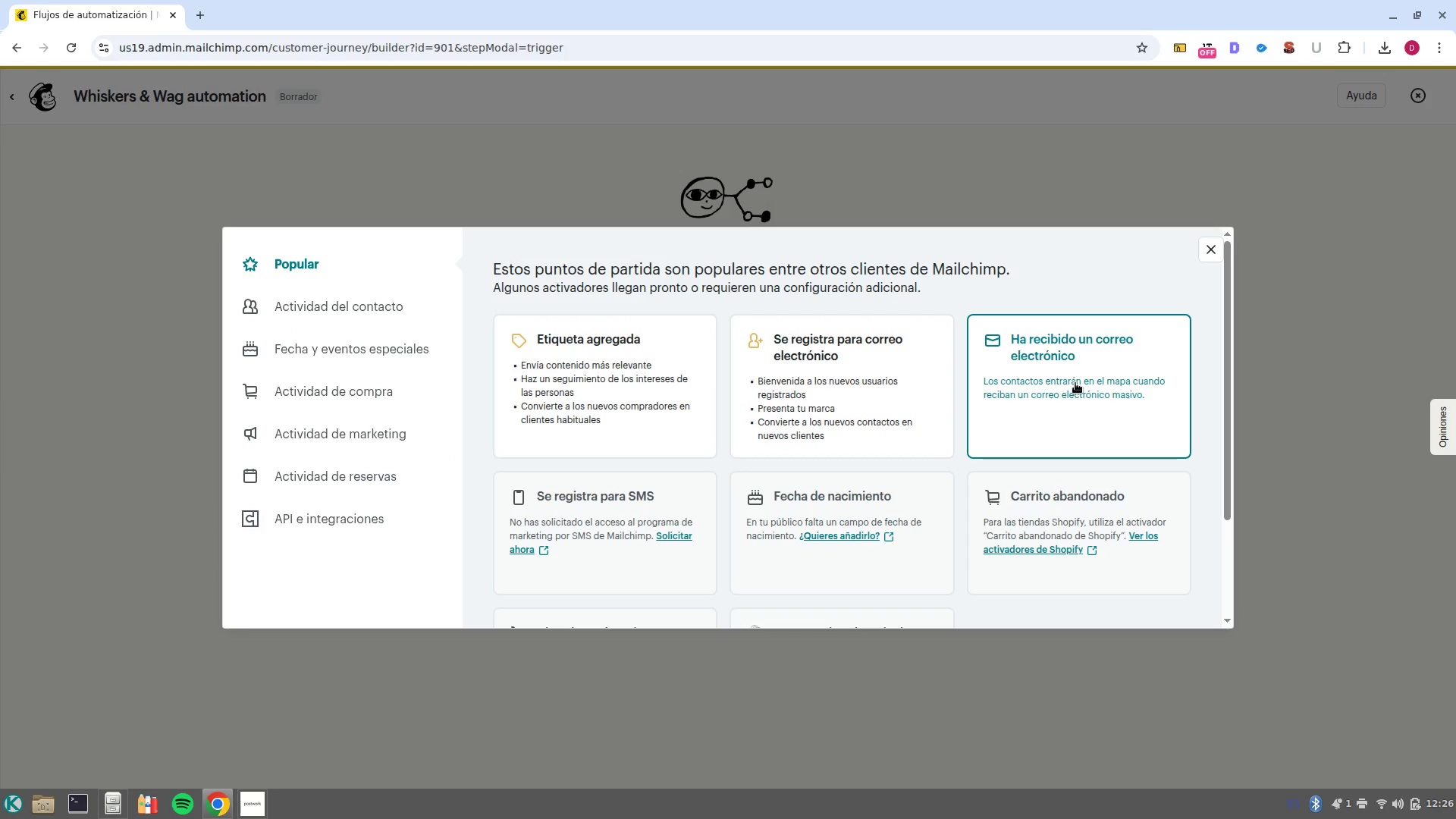 
wait(14.26)
 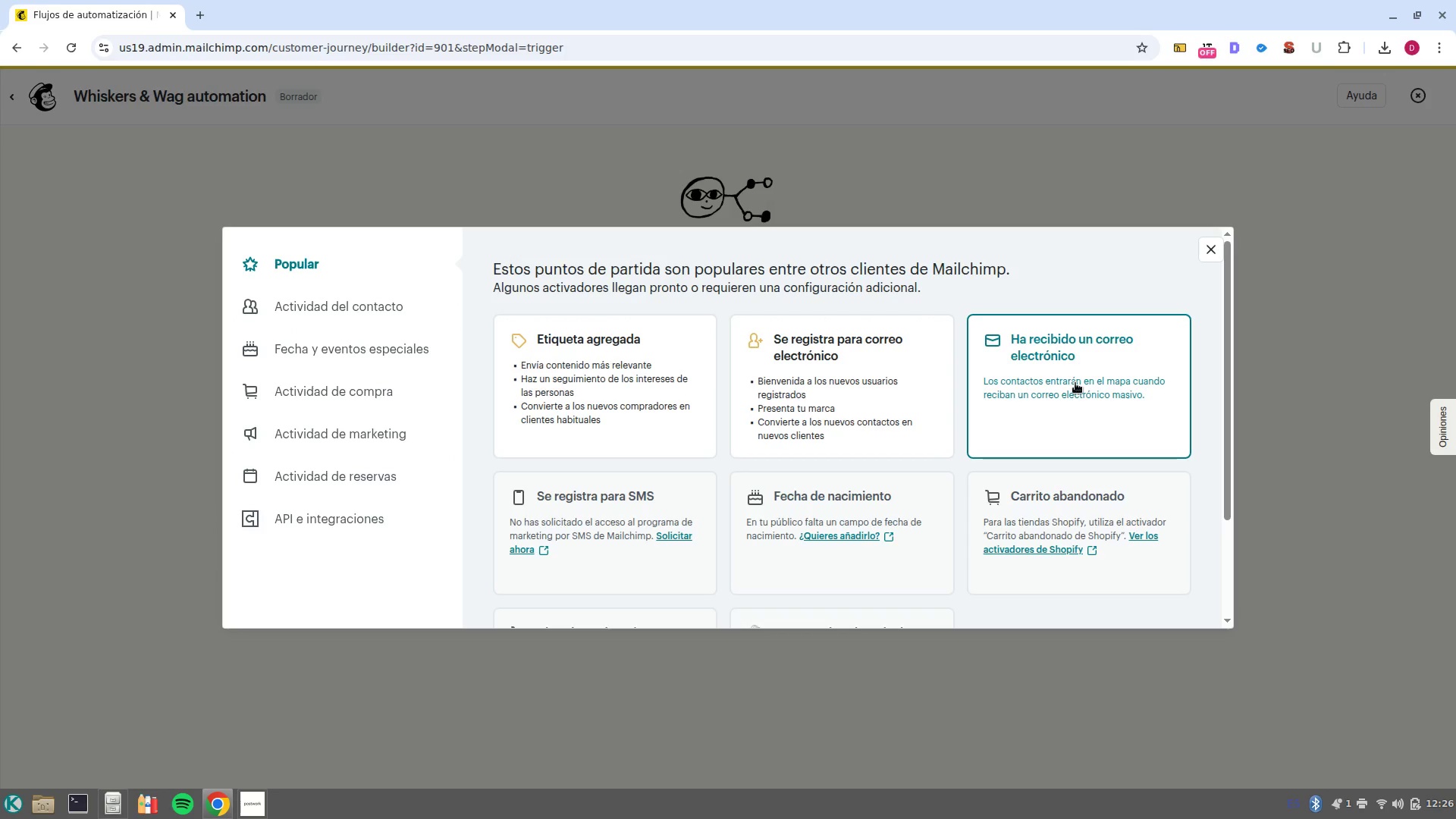 
left_click([585, 384])
 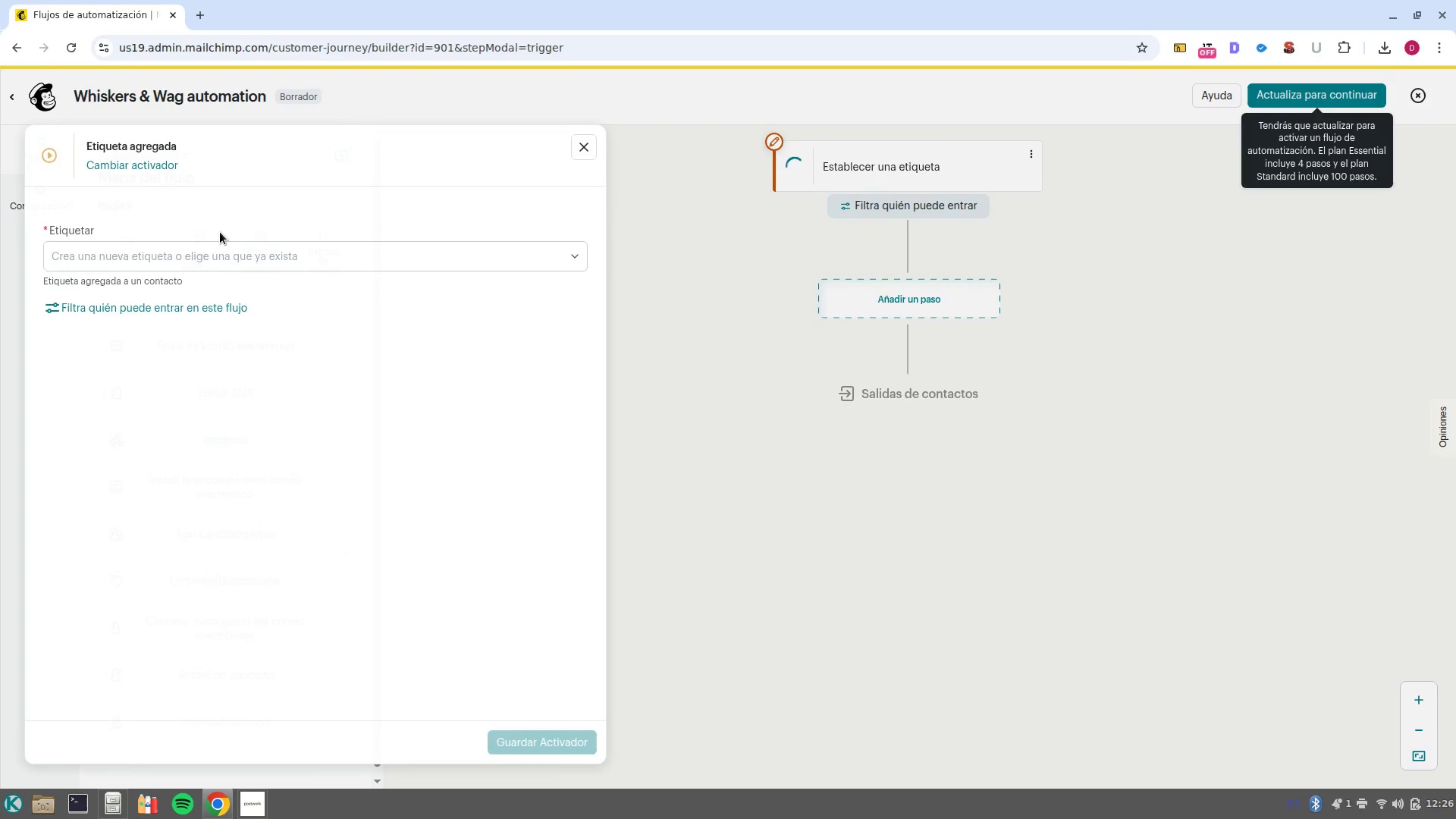 
left_click([228, 260])
 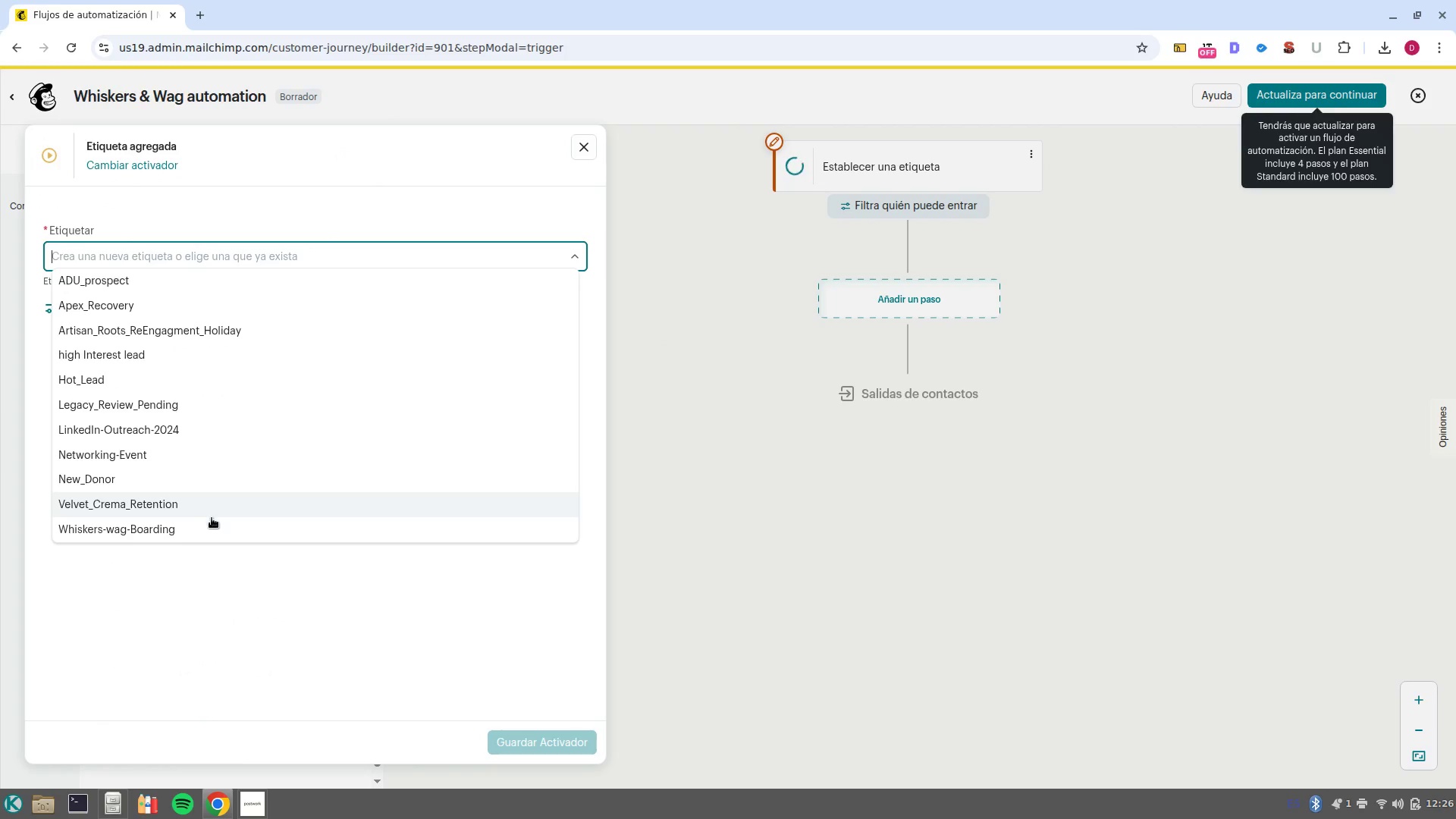 
left_click([212, 529])
 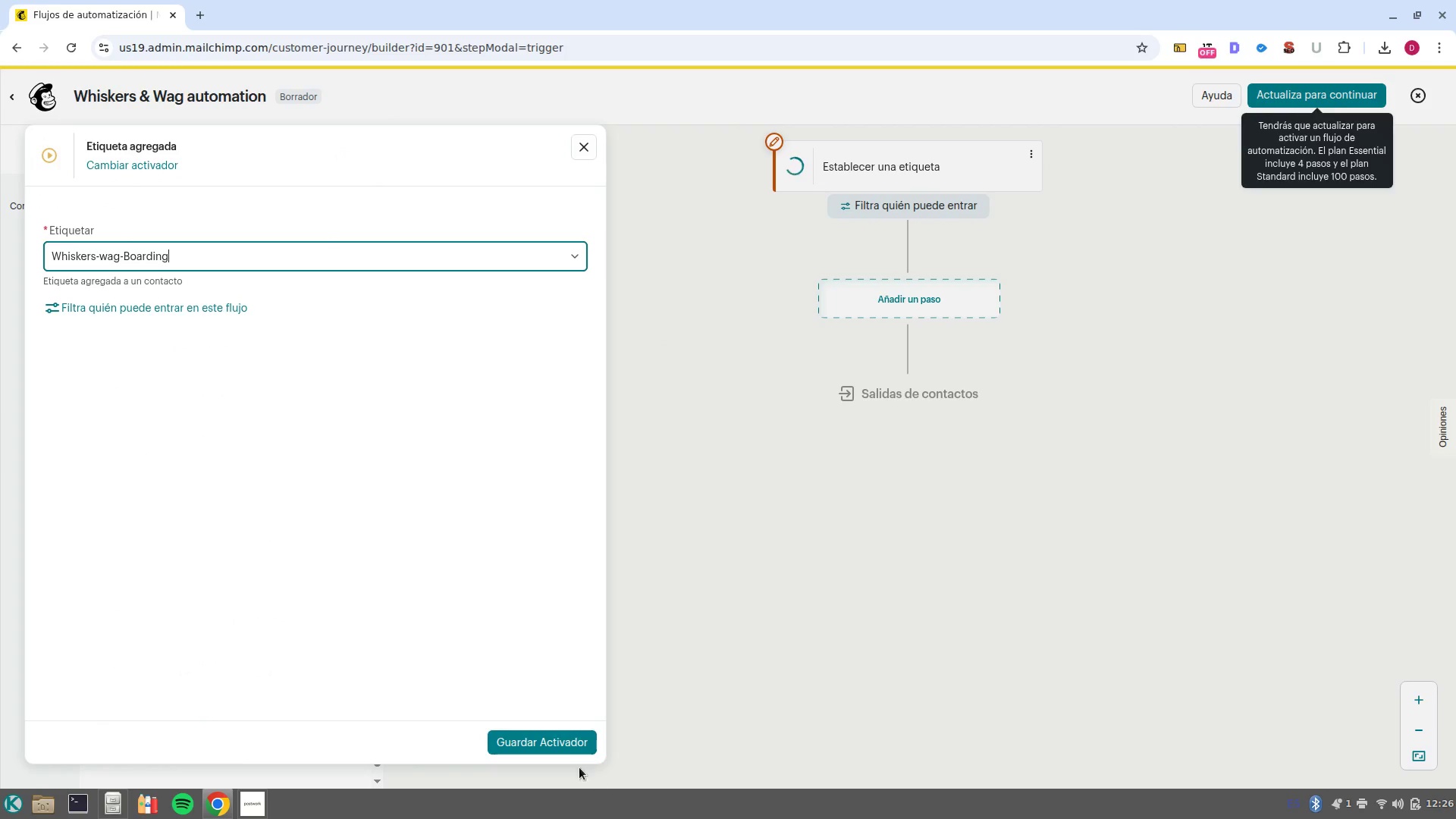 
left_click([560, 740])
 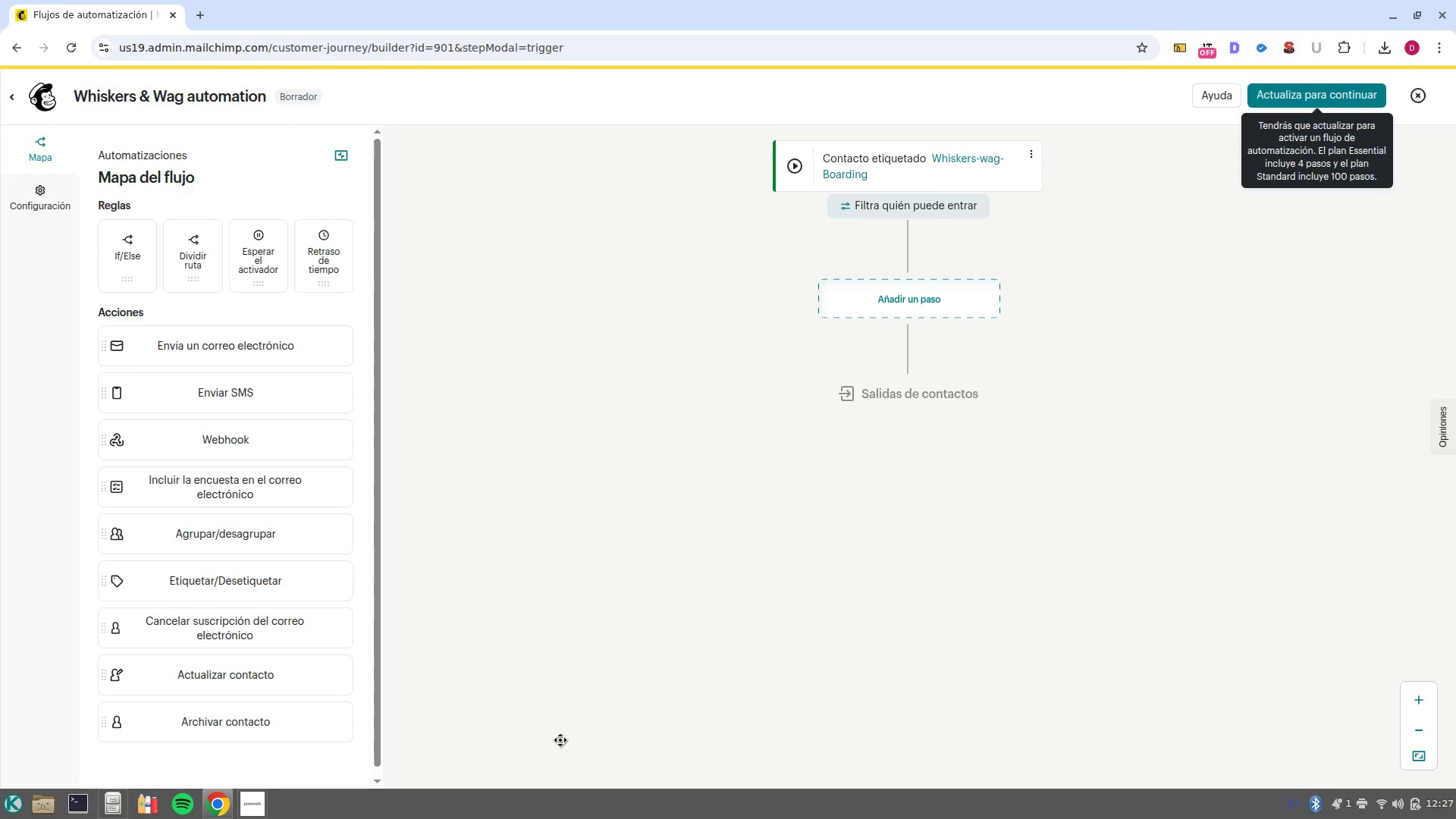 
wait(44.65)
 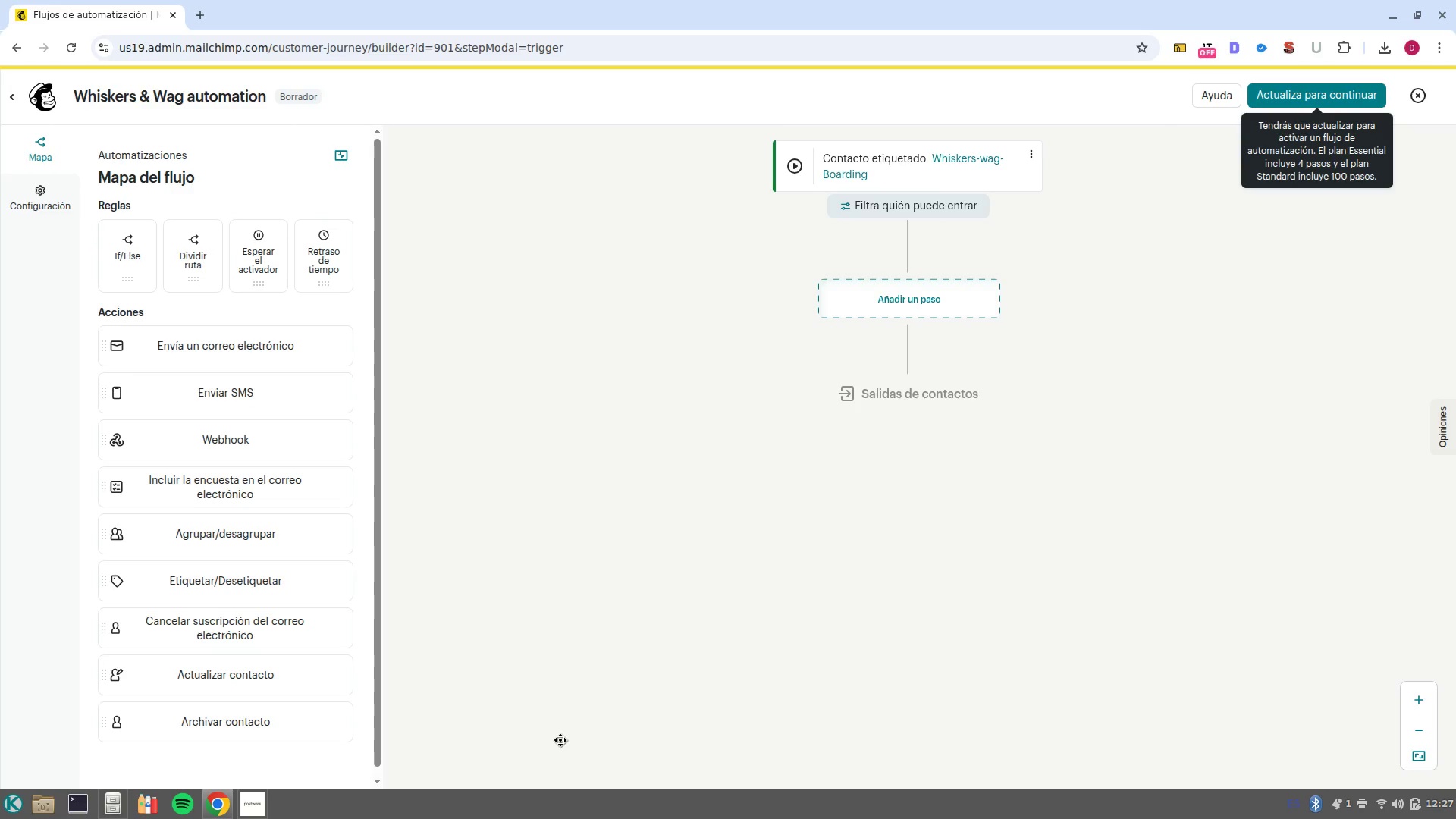 
left_click([265, 750])